 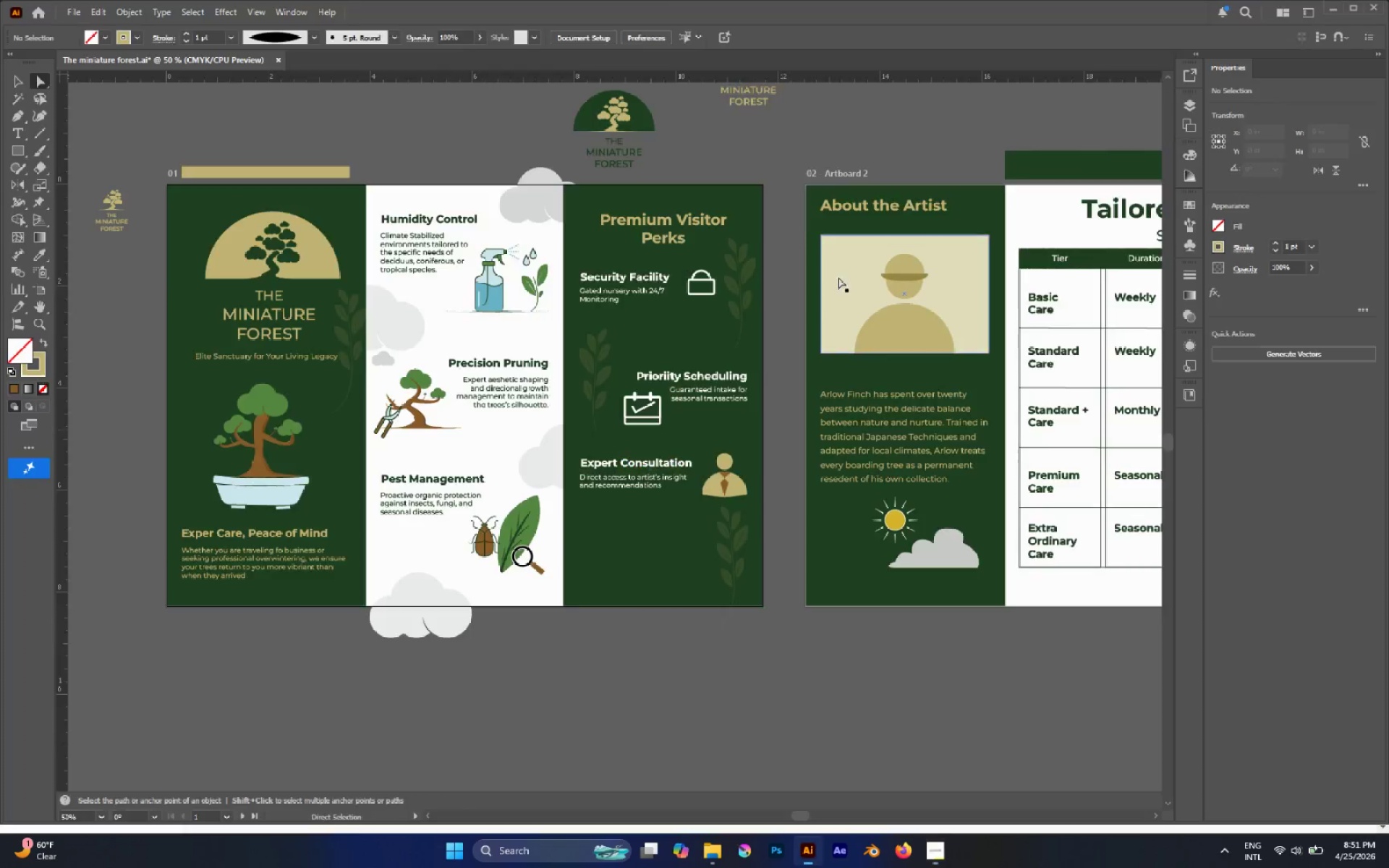 
scroll: coordinate [708, 331], scroll_direction: down, amount: 2.0
 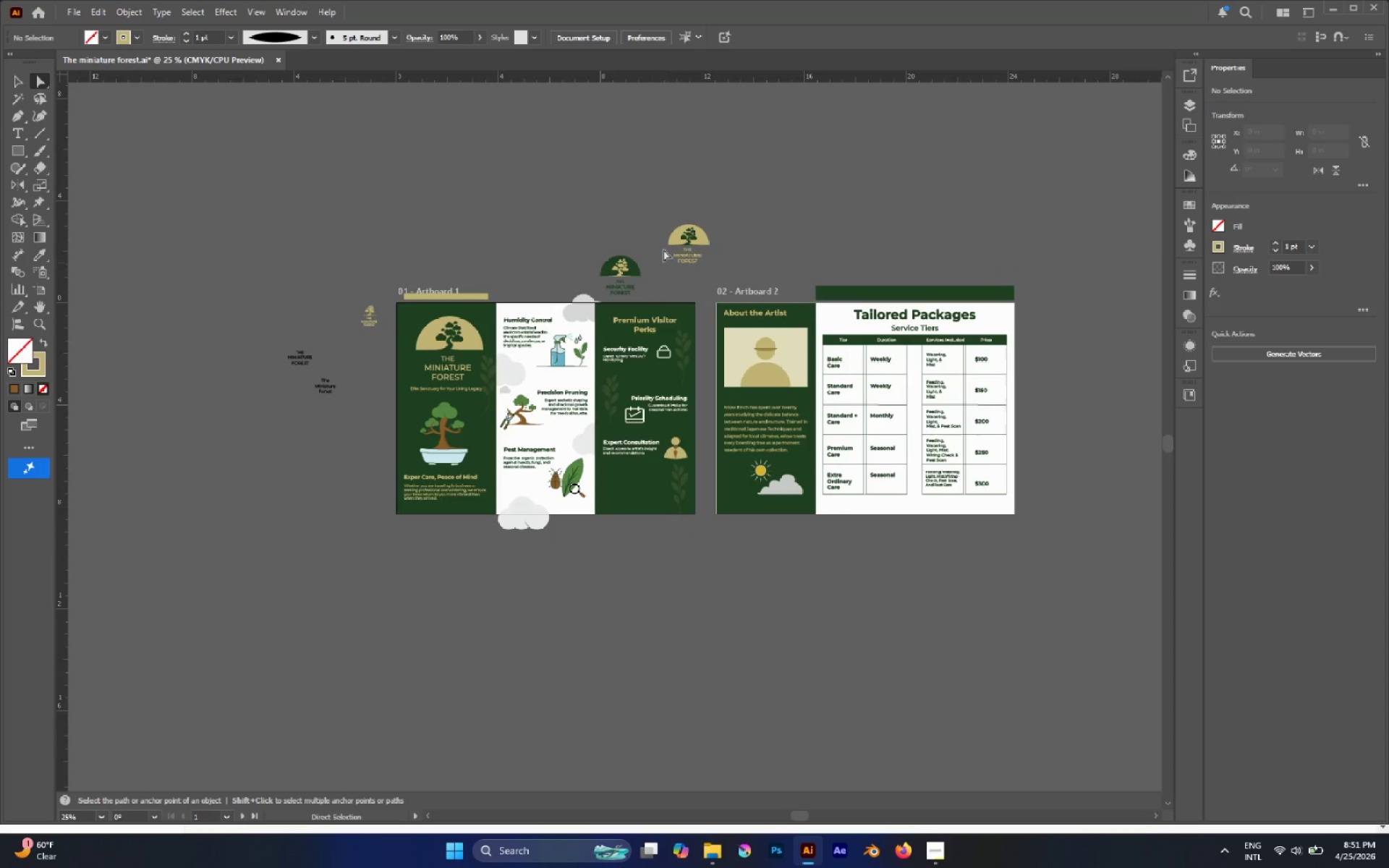 
scroll: coordinate [663, 242], scroll_direction: up, amount: 2.0
 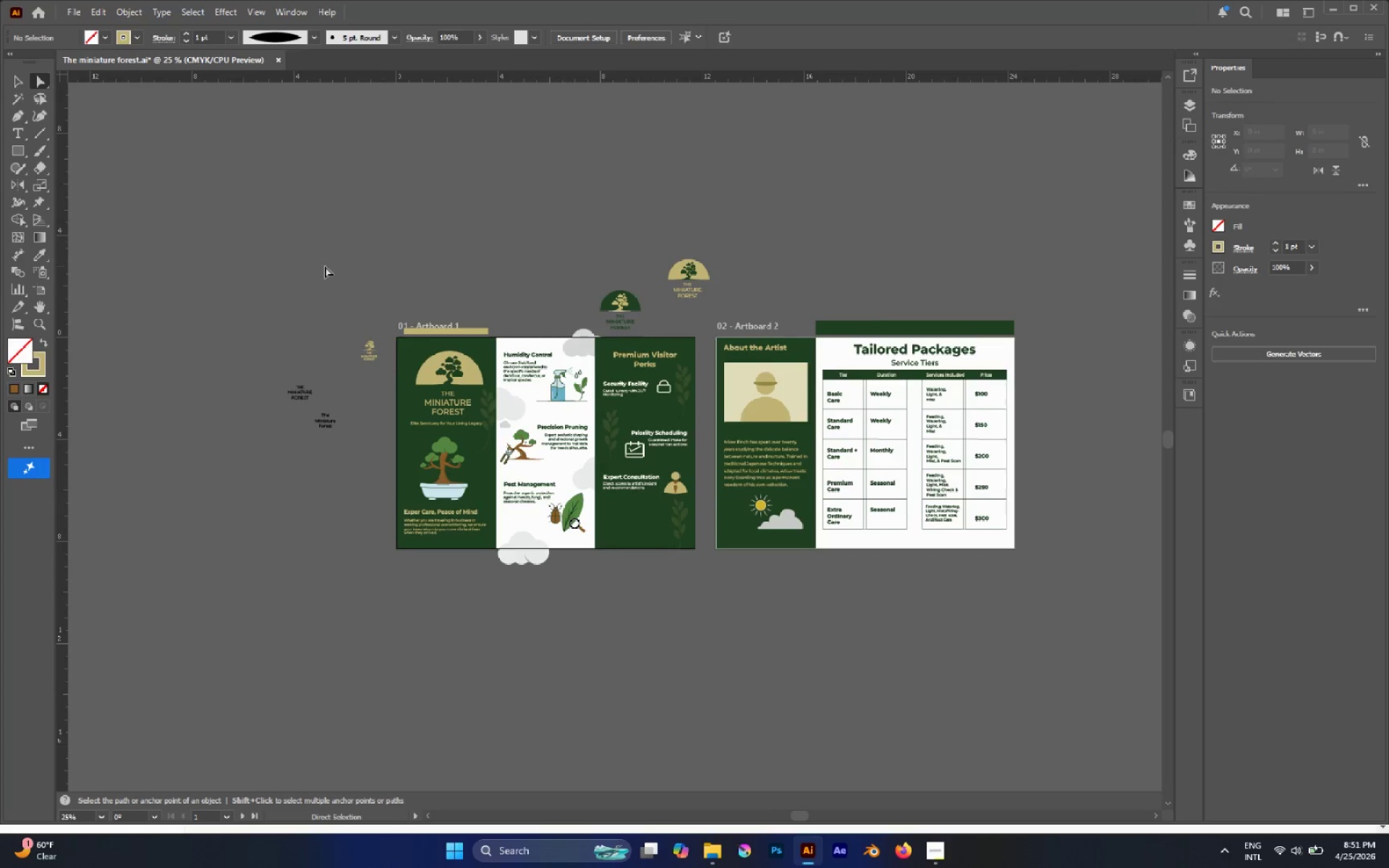 
left_click_drag(start_coordinate=[252, 258], to_coordinate=[386, 457])
 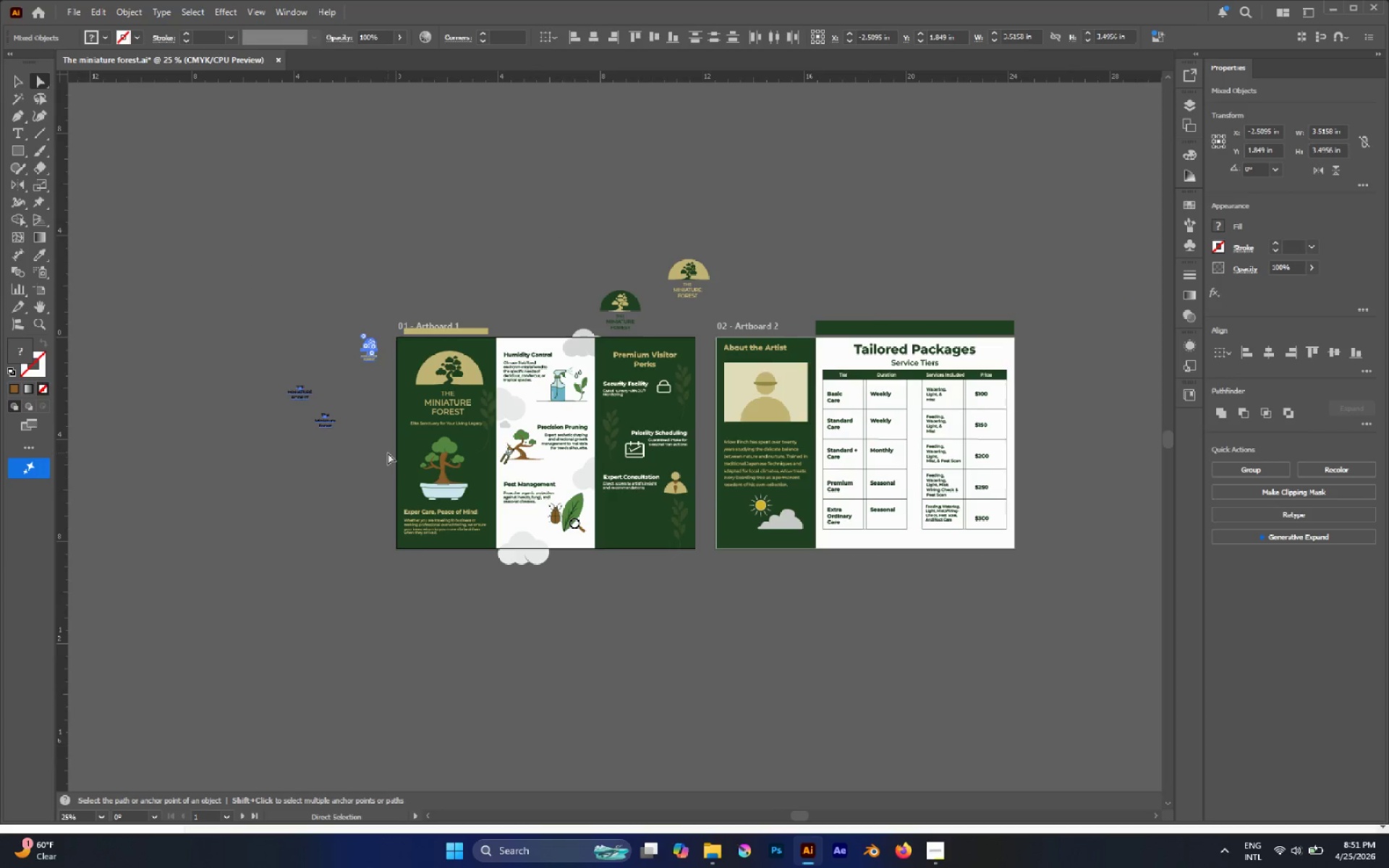 
key(Delete)
 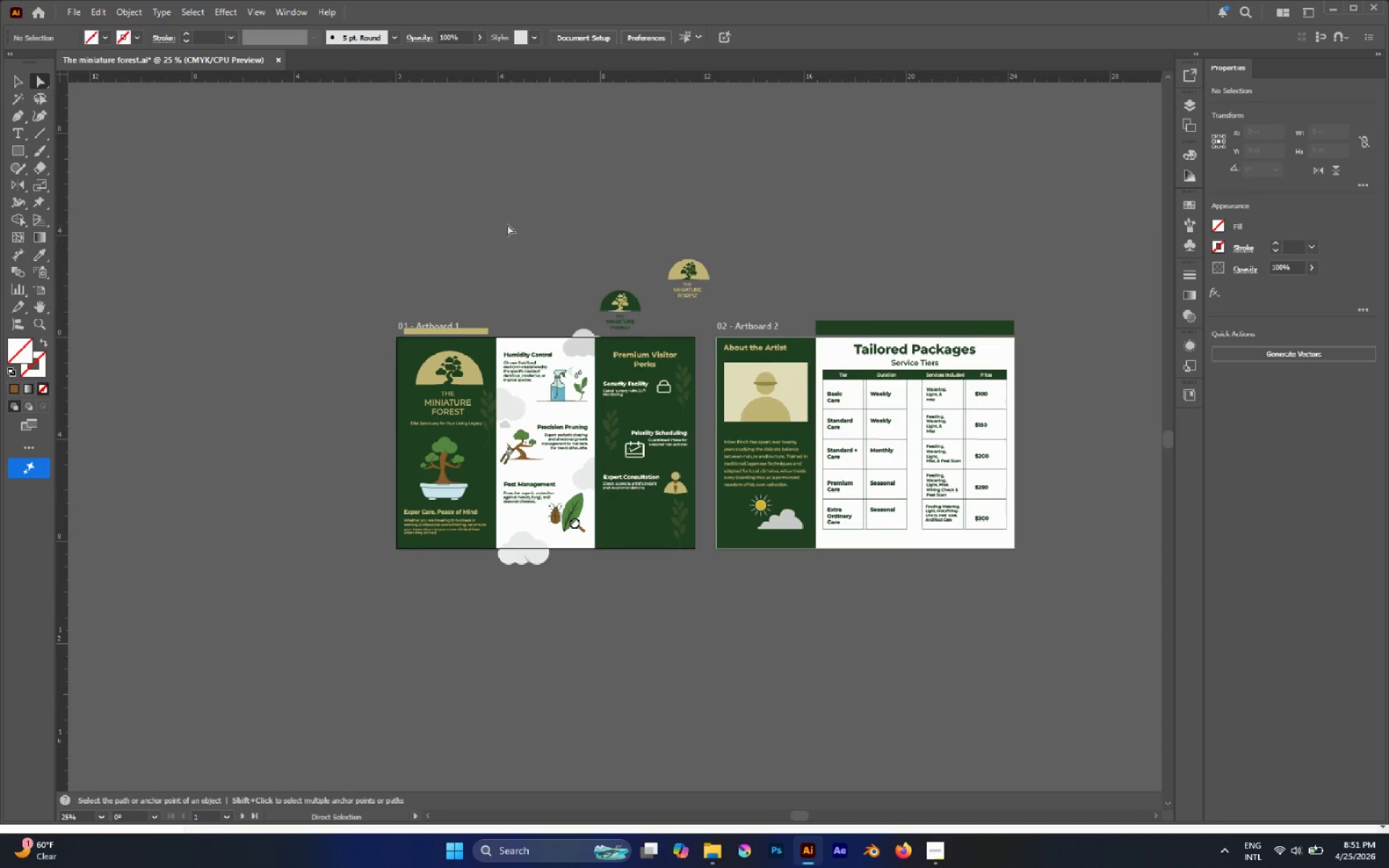 
key(V)
 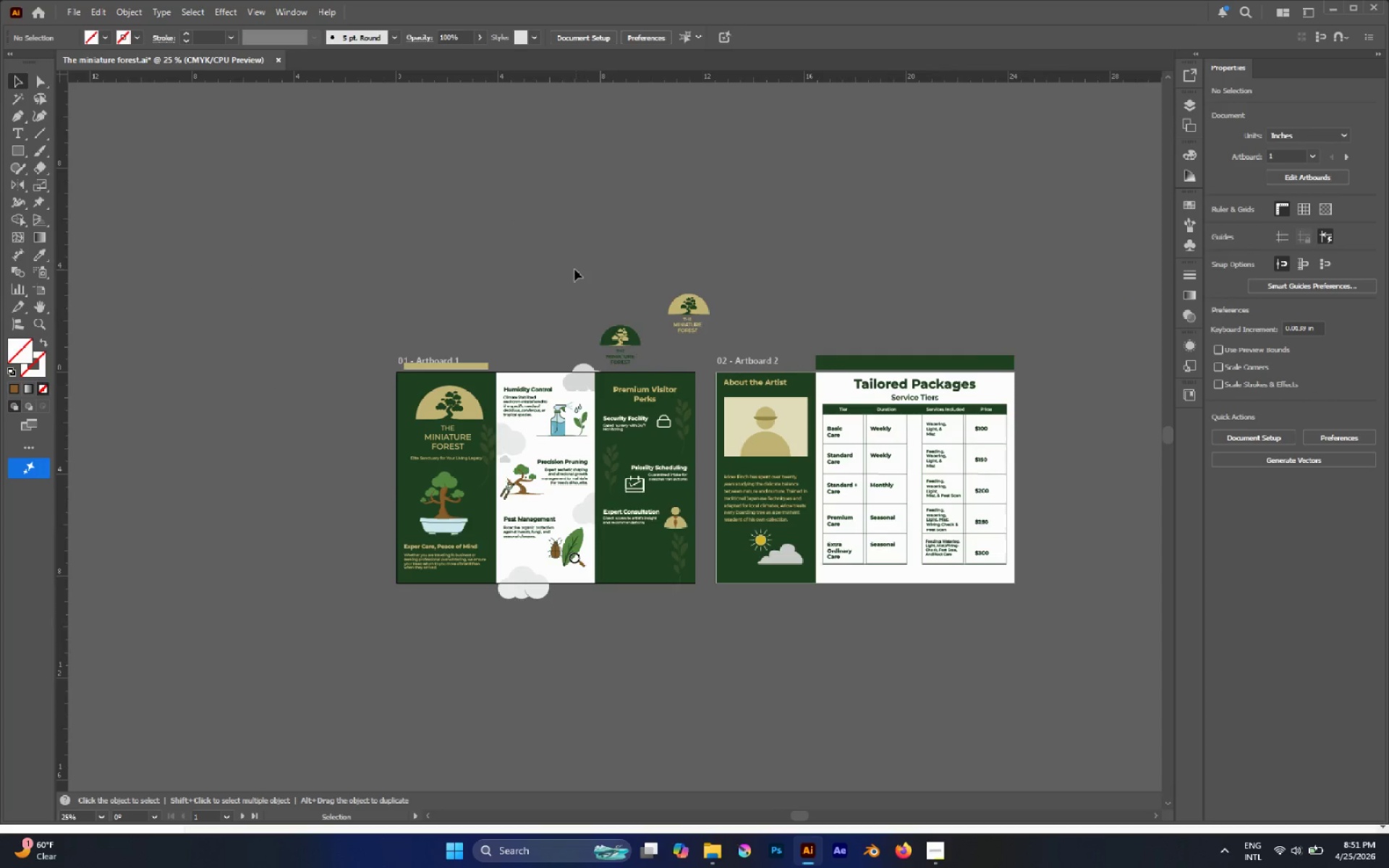 
scroll: coordinate [514, 222], scroll_direction: up, amount: 2.0
 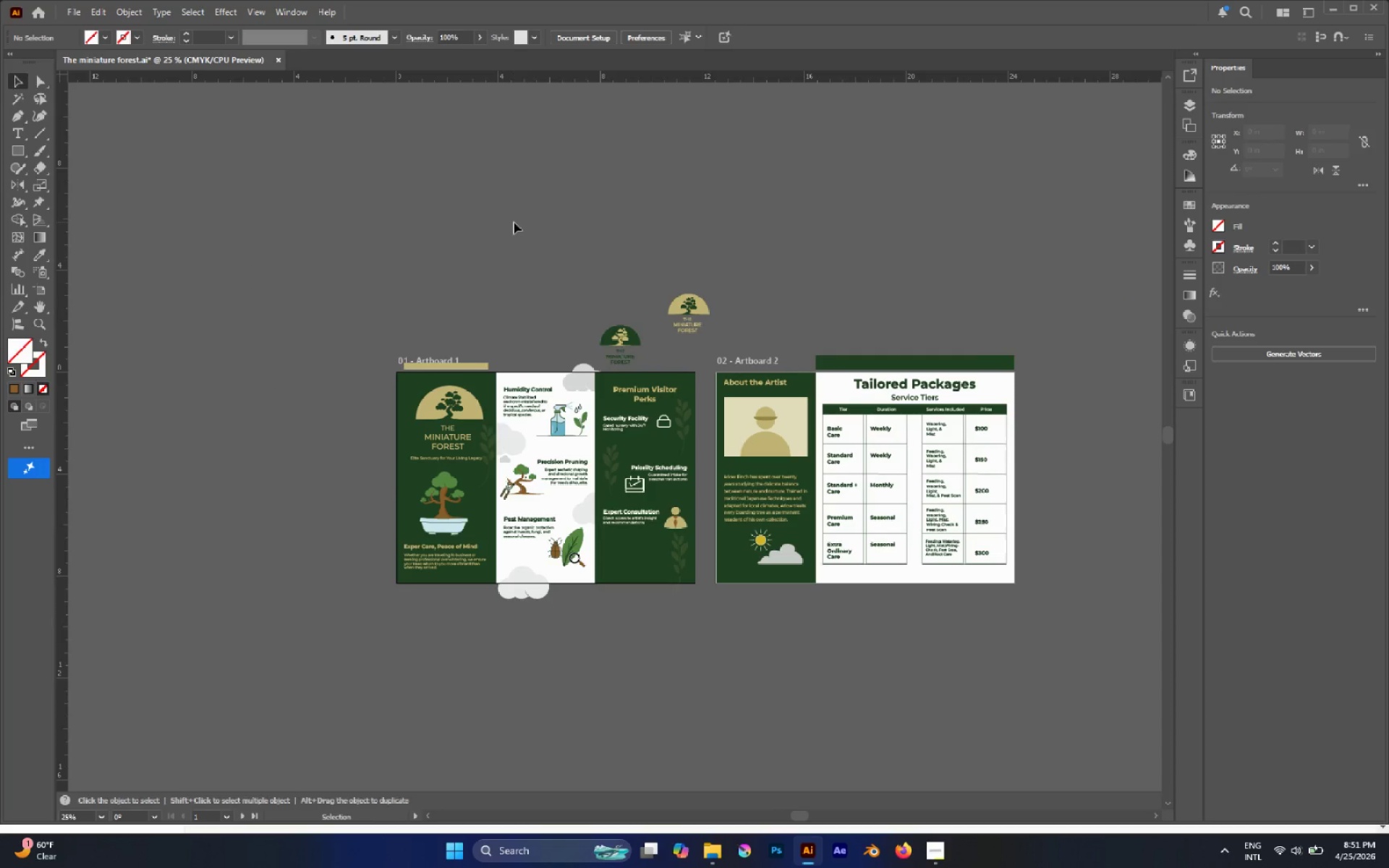 
left_click_drag(start_coordinate=[538, 239], to_coordinate=[731, 353])
 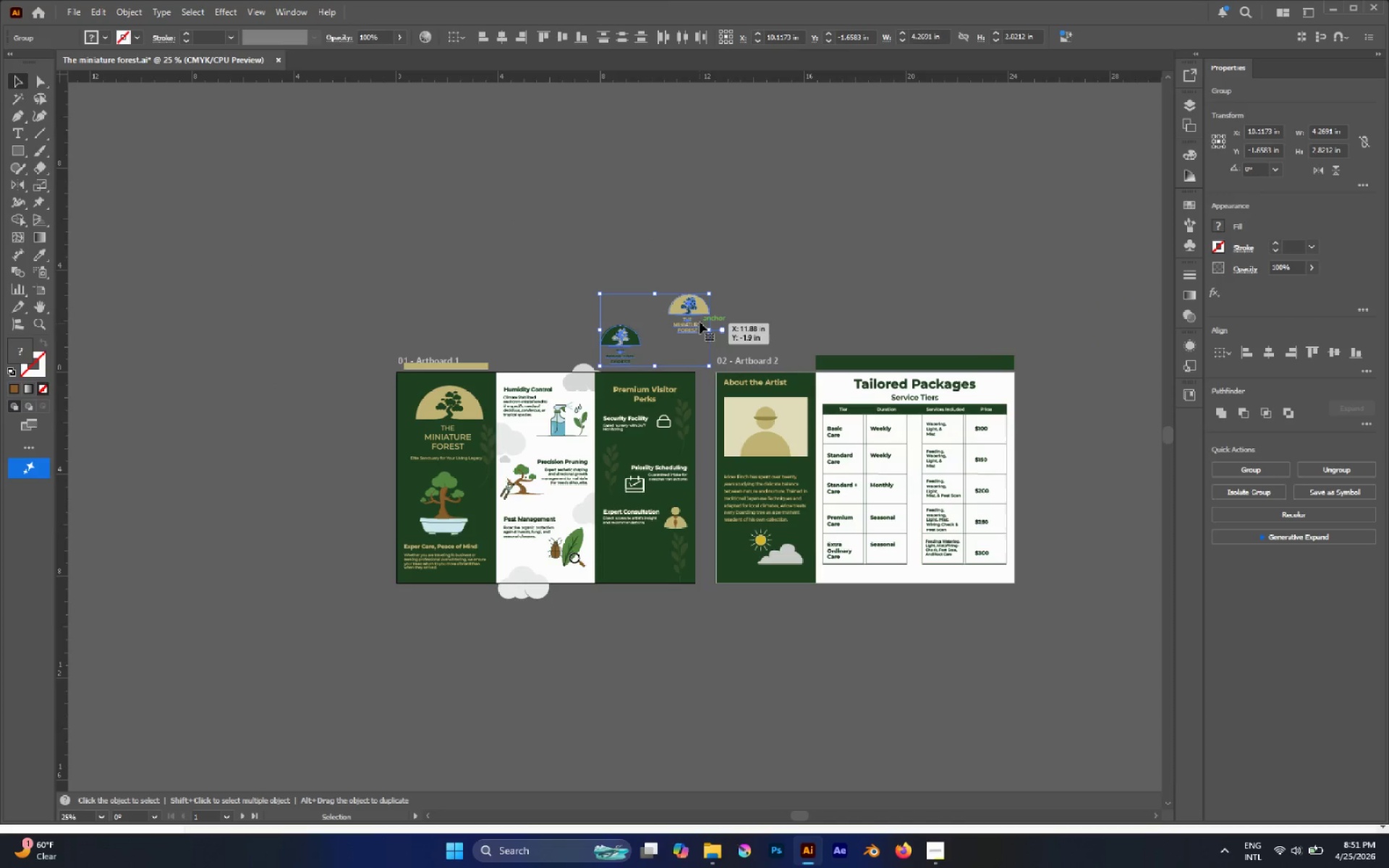 
left_click_drag(start_coordinate=[687, 311], to_coordinate=[700, 258])
 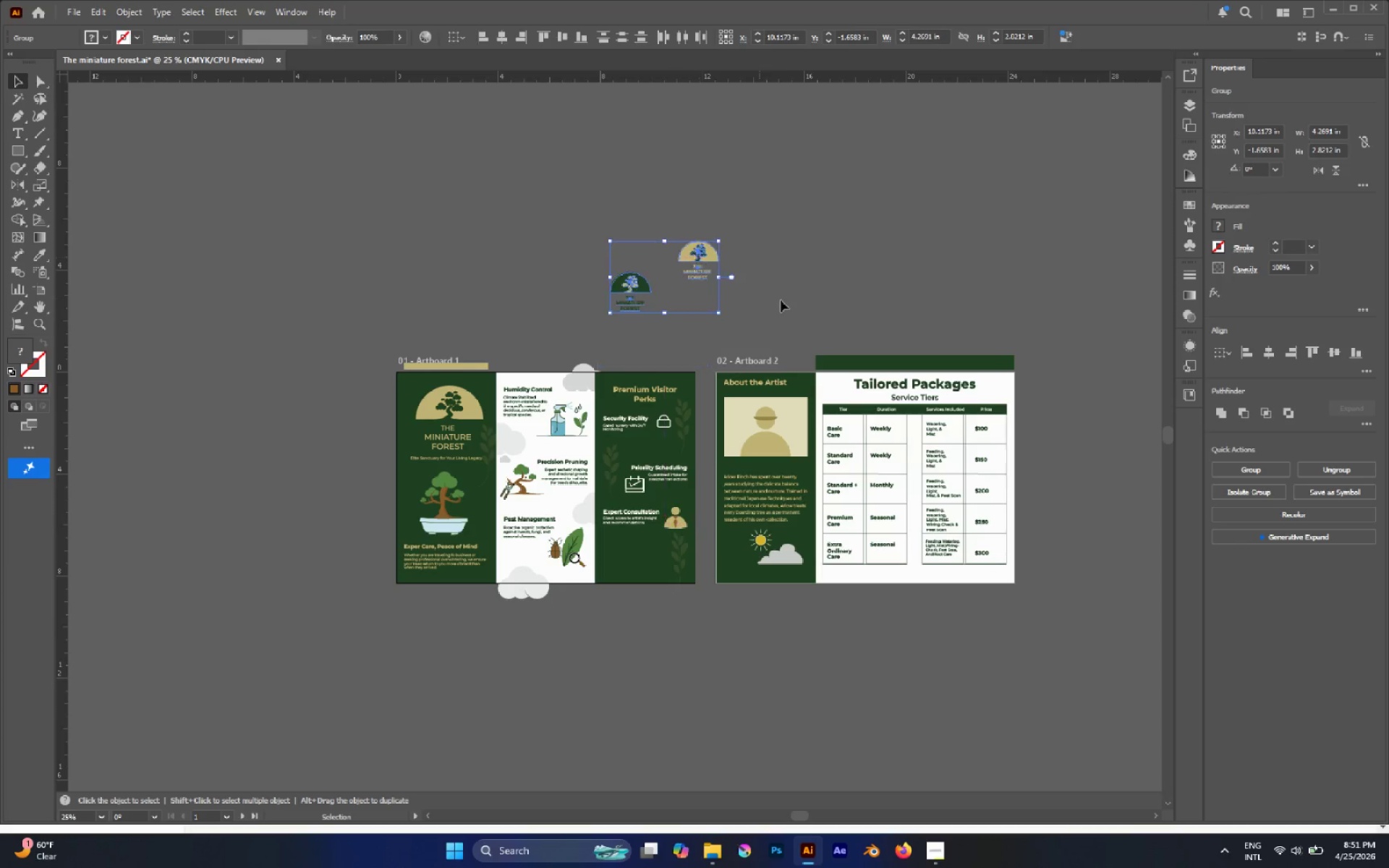 
left_click([784, 301])
 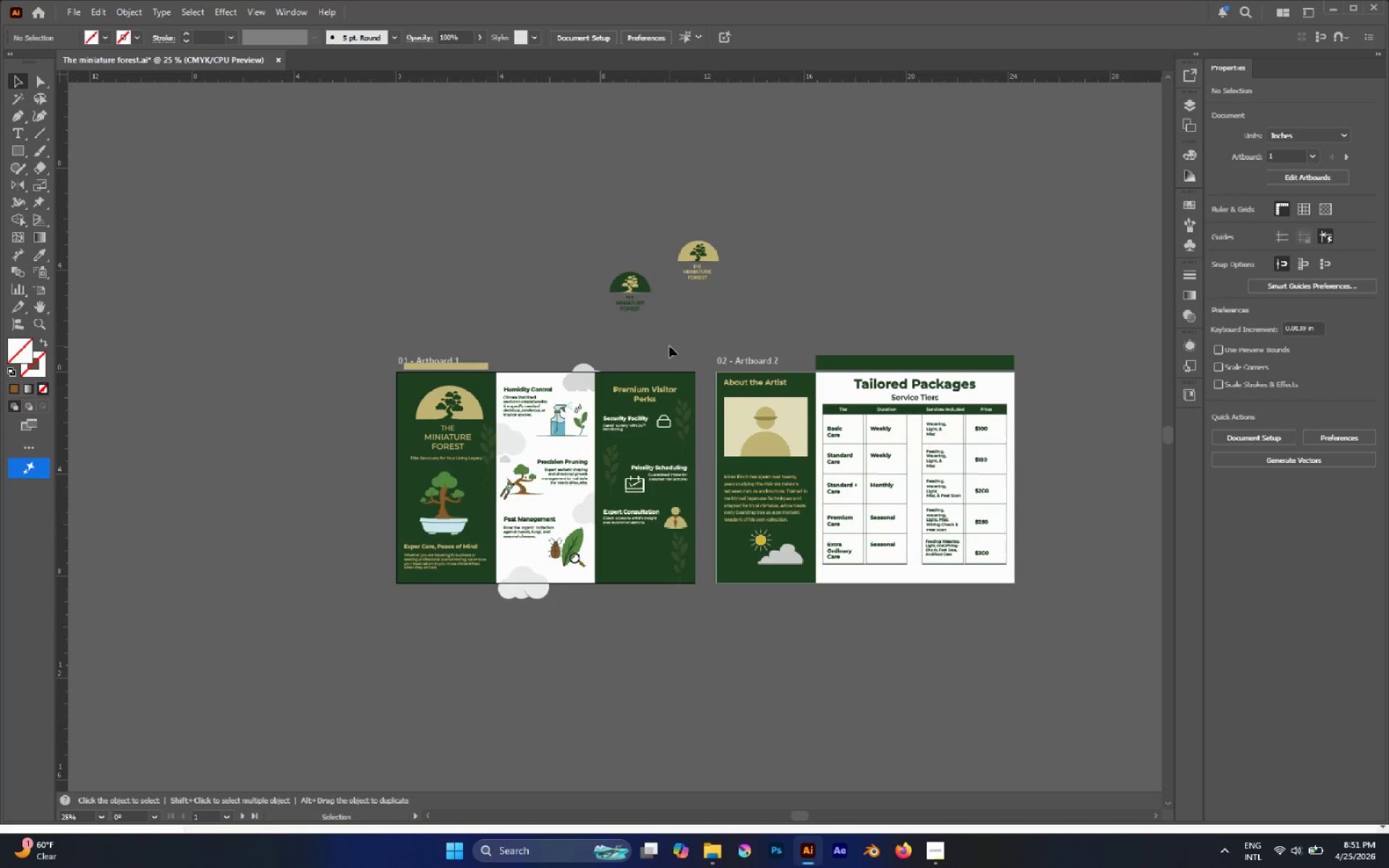 
scroll: coordinate [674, 347], scroll_direction: up, amount: 1.0
 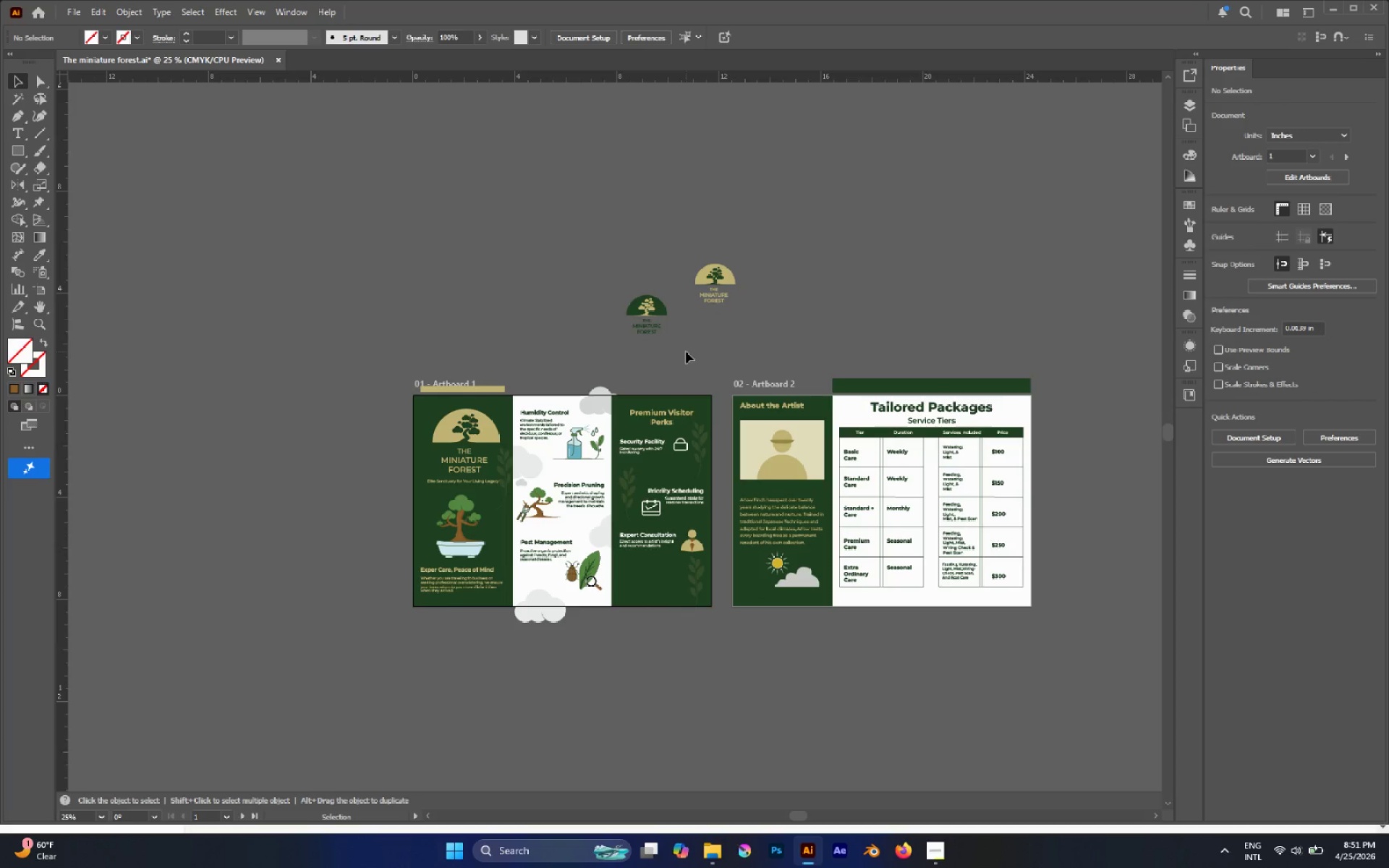 
key(Control+S)
 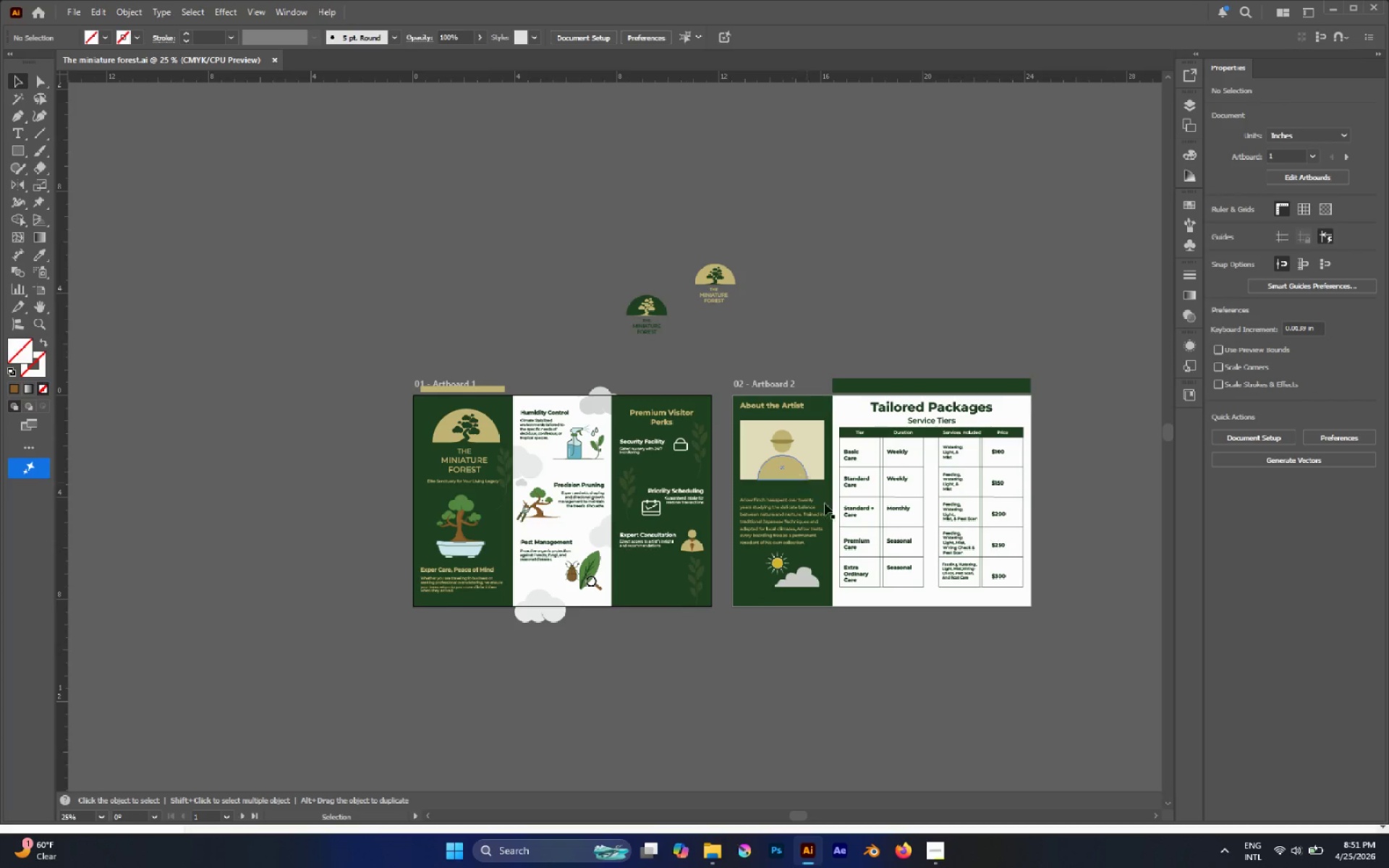 
left_click([946, 846])